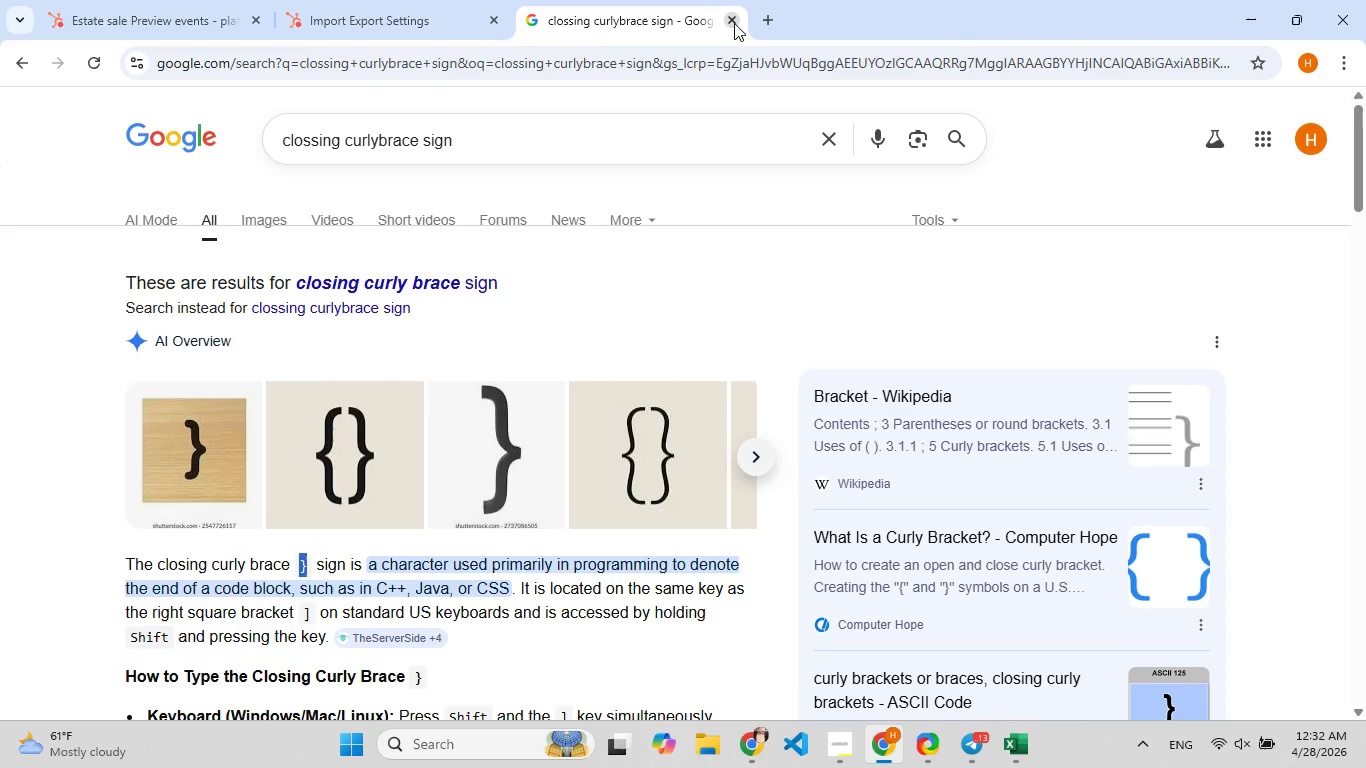 
left_click([734, 23])
 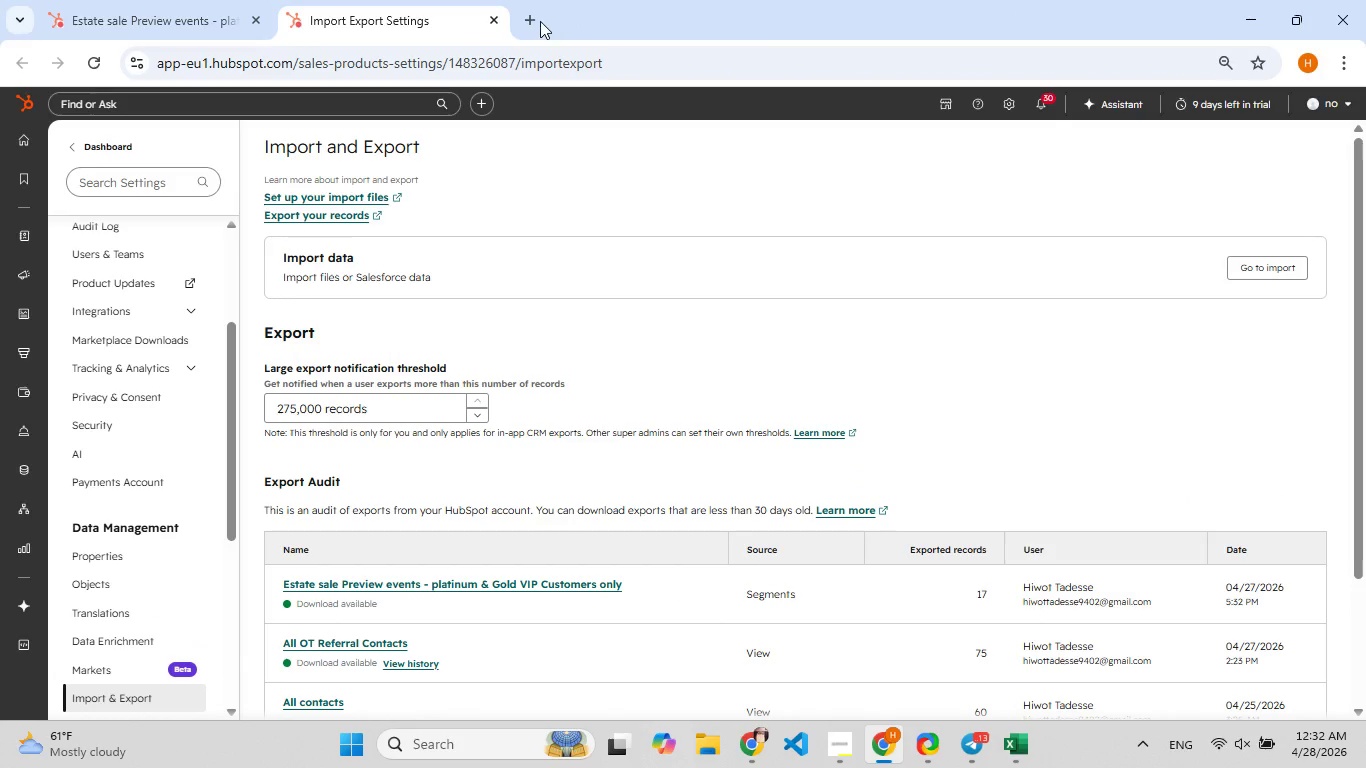 
left_click([516, 21])
 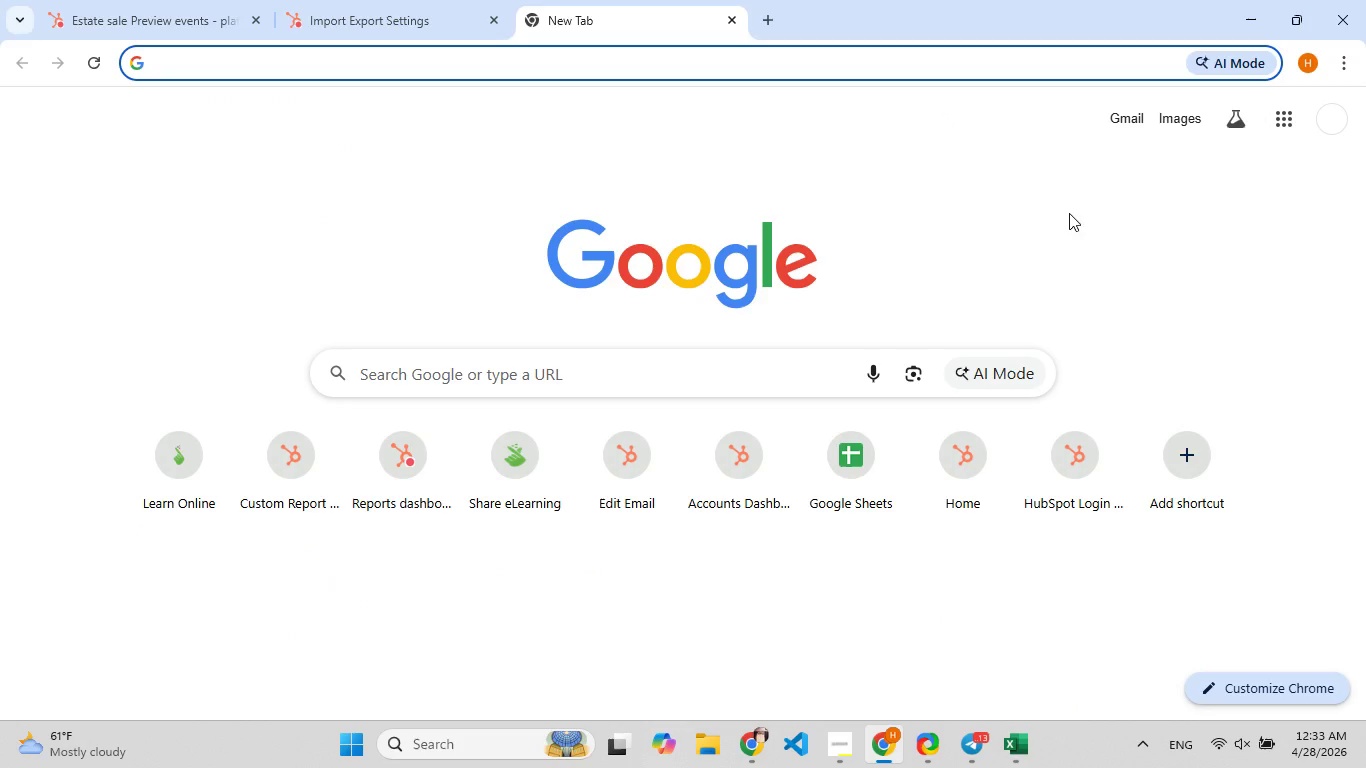 
left_click([1136, 122])
 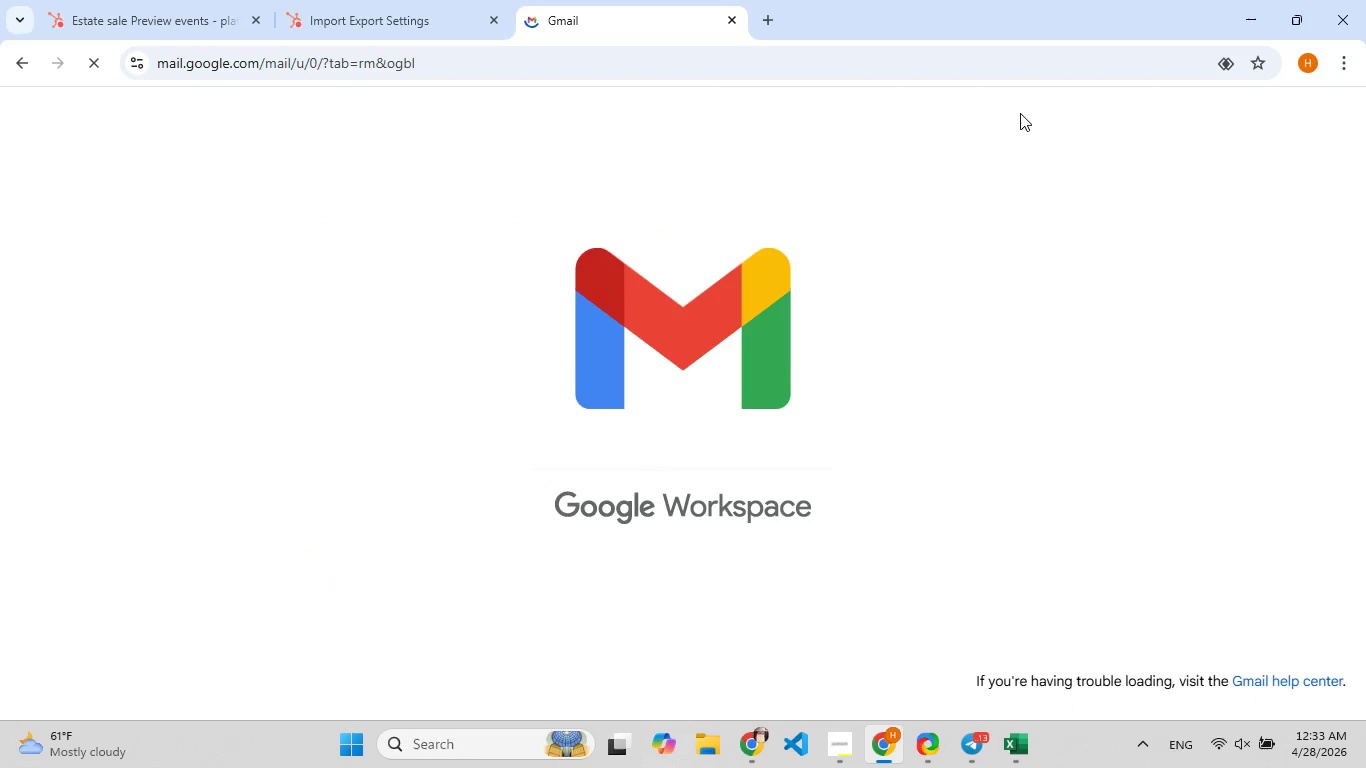 
wait(8.02)
 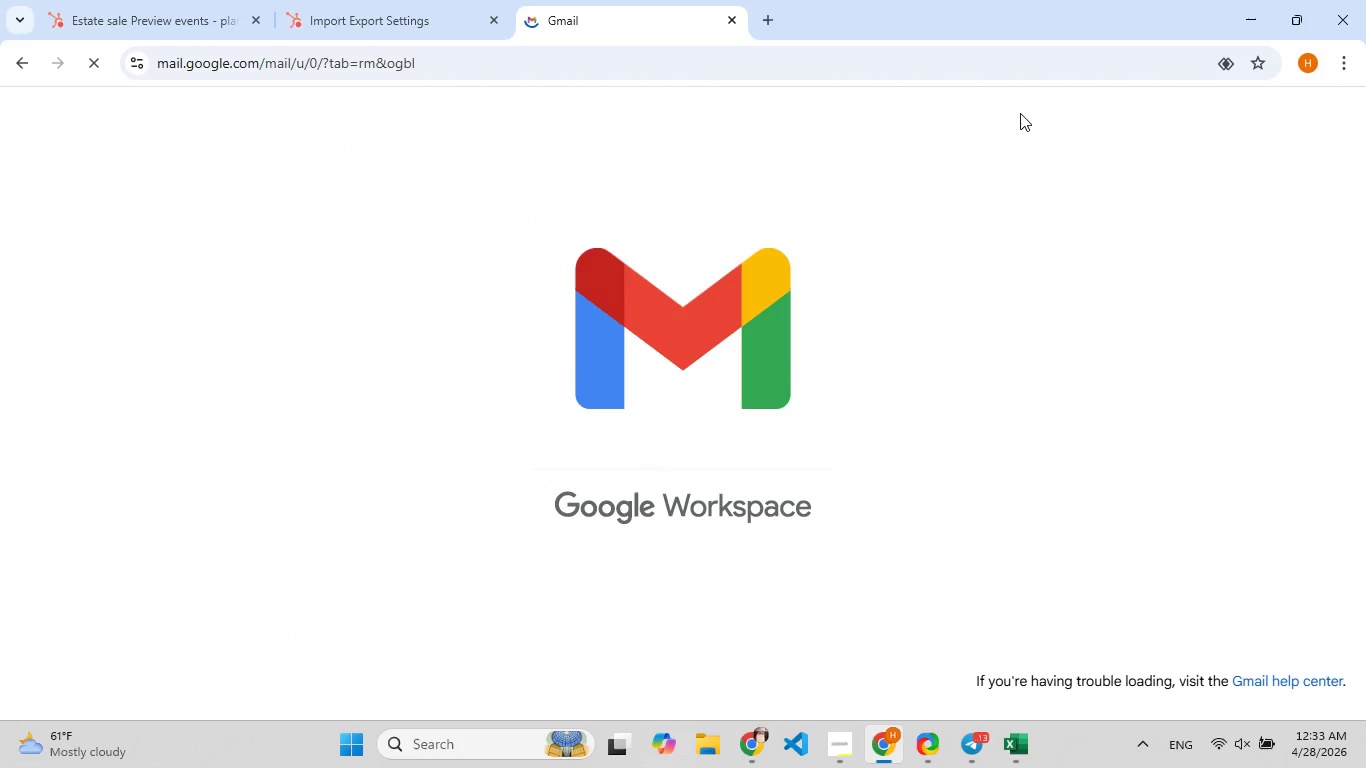 
left_click([710, 271])
 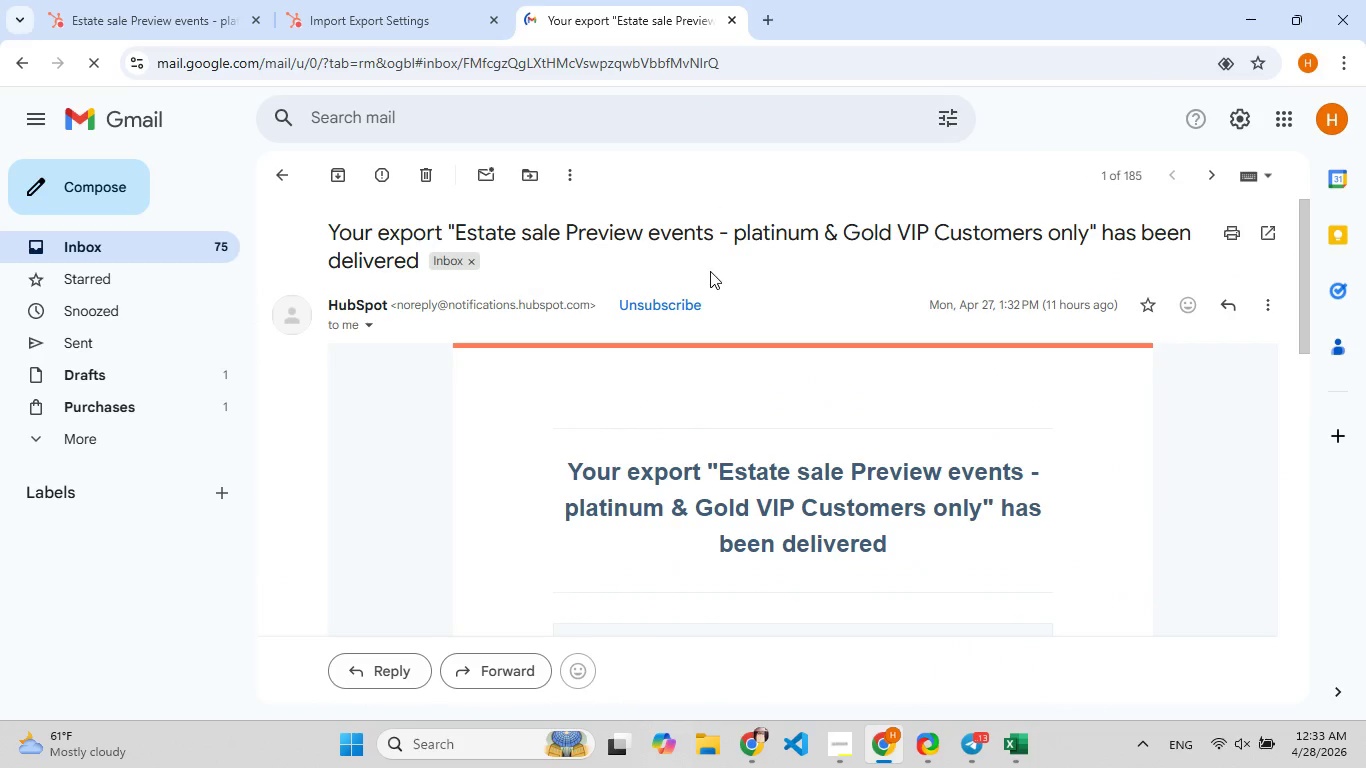 
scroll: coordinate [752, 313], scroll_direction: down, amount: 4.0